 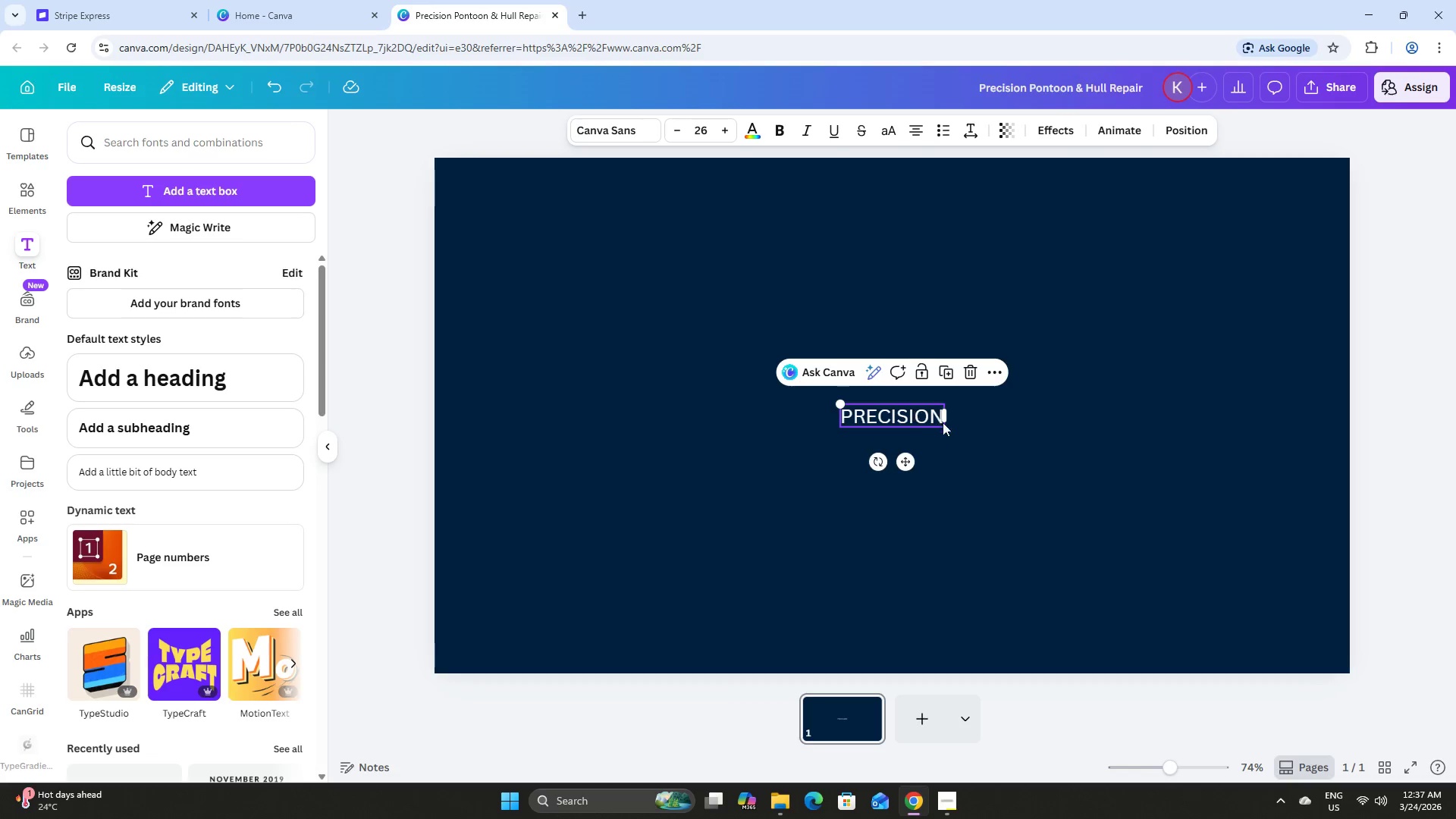 
left_click_drag(start_coordinate=[943, 428], to_coordinate=[1034, 490])
 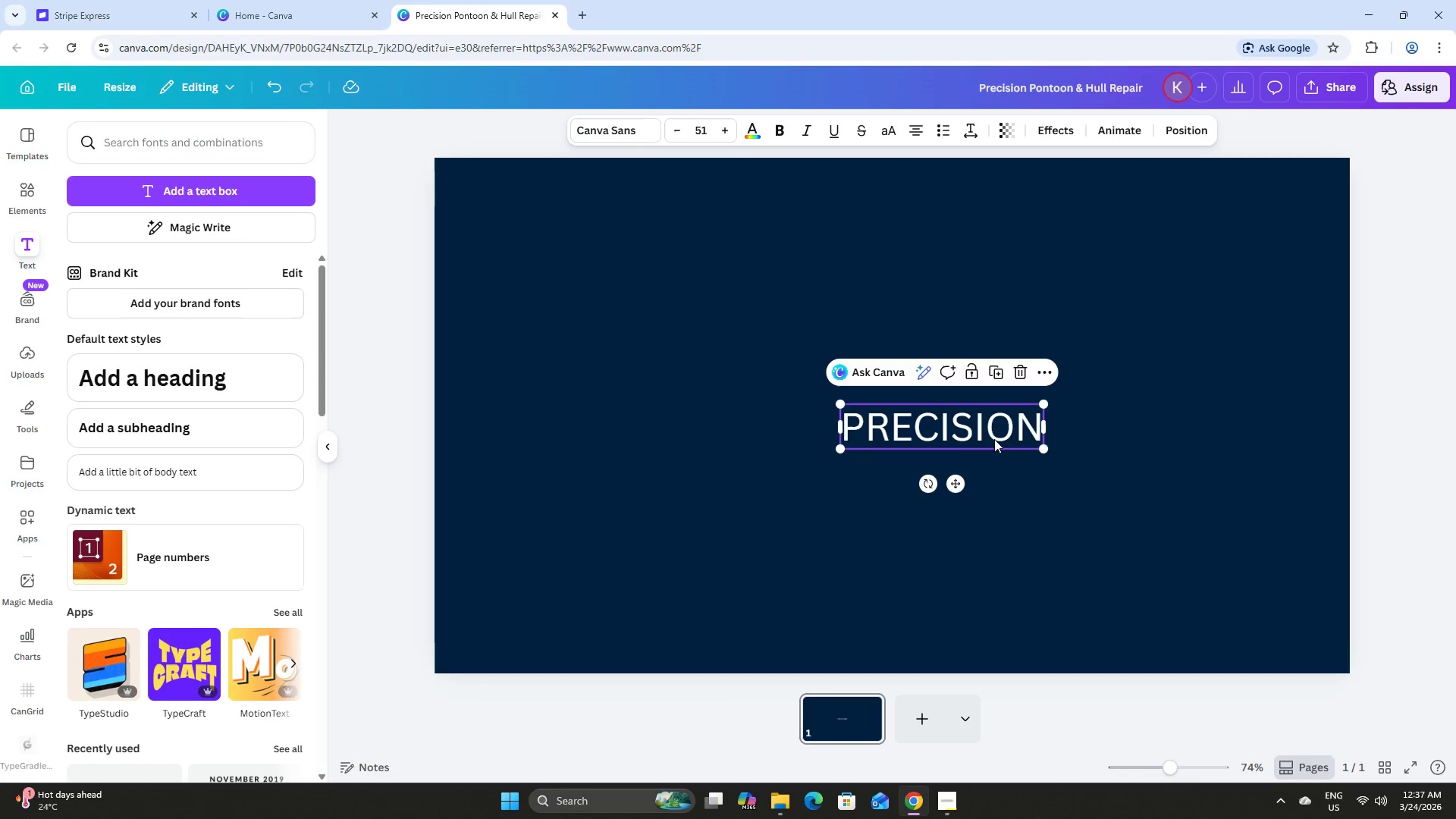 
left_click_drag(start_coordinate=[990, 435], to_coordinate=[943, 275])
 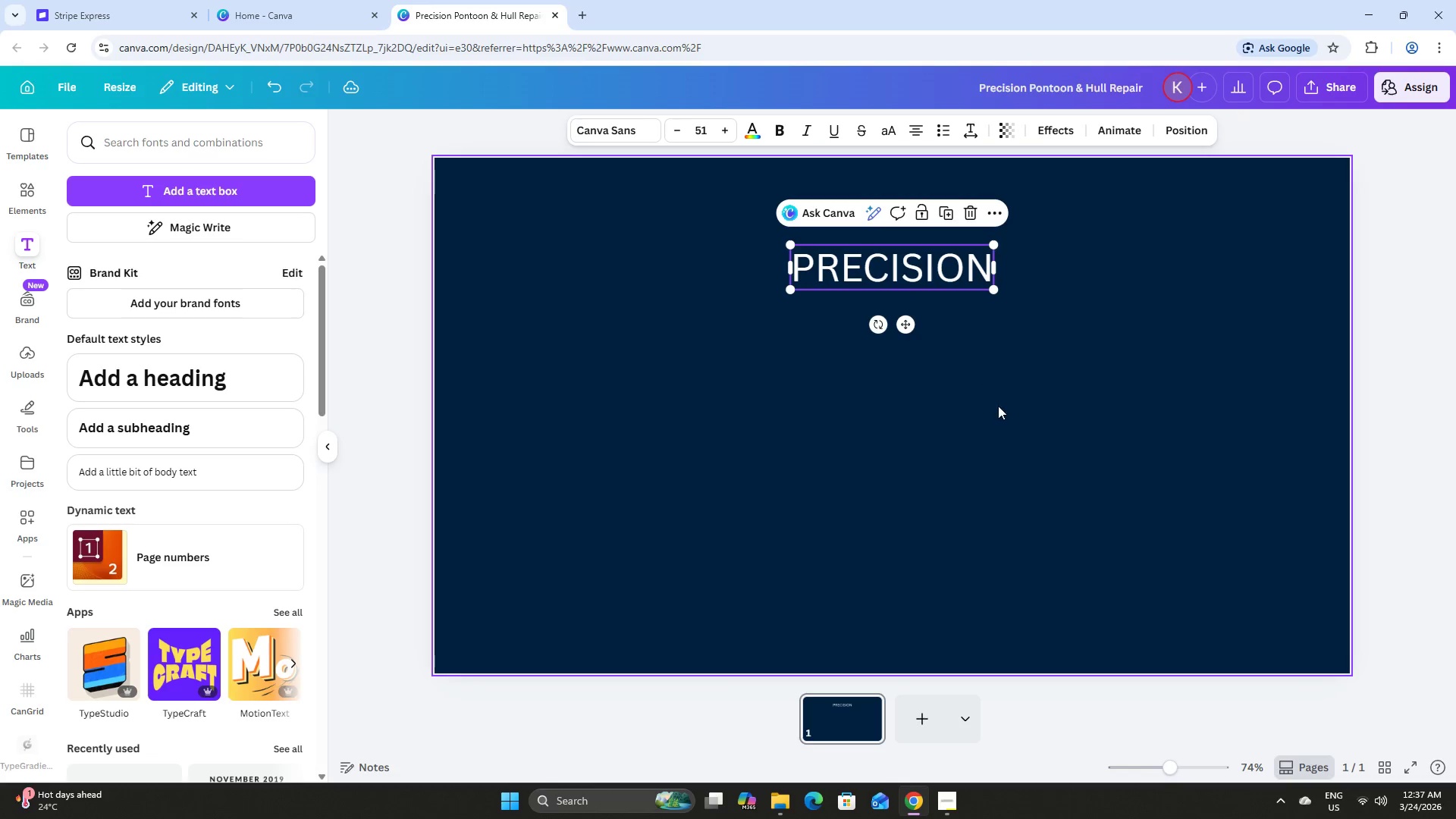 
left_click([998, 406])
 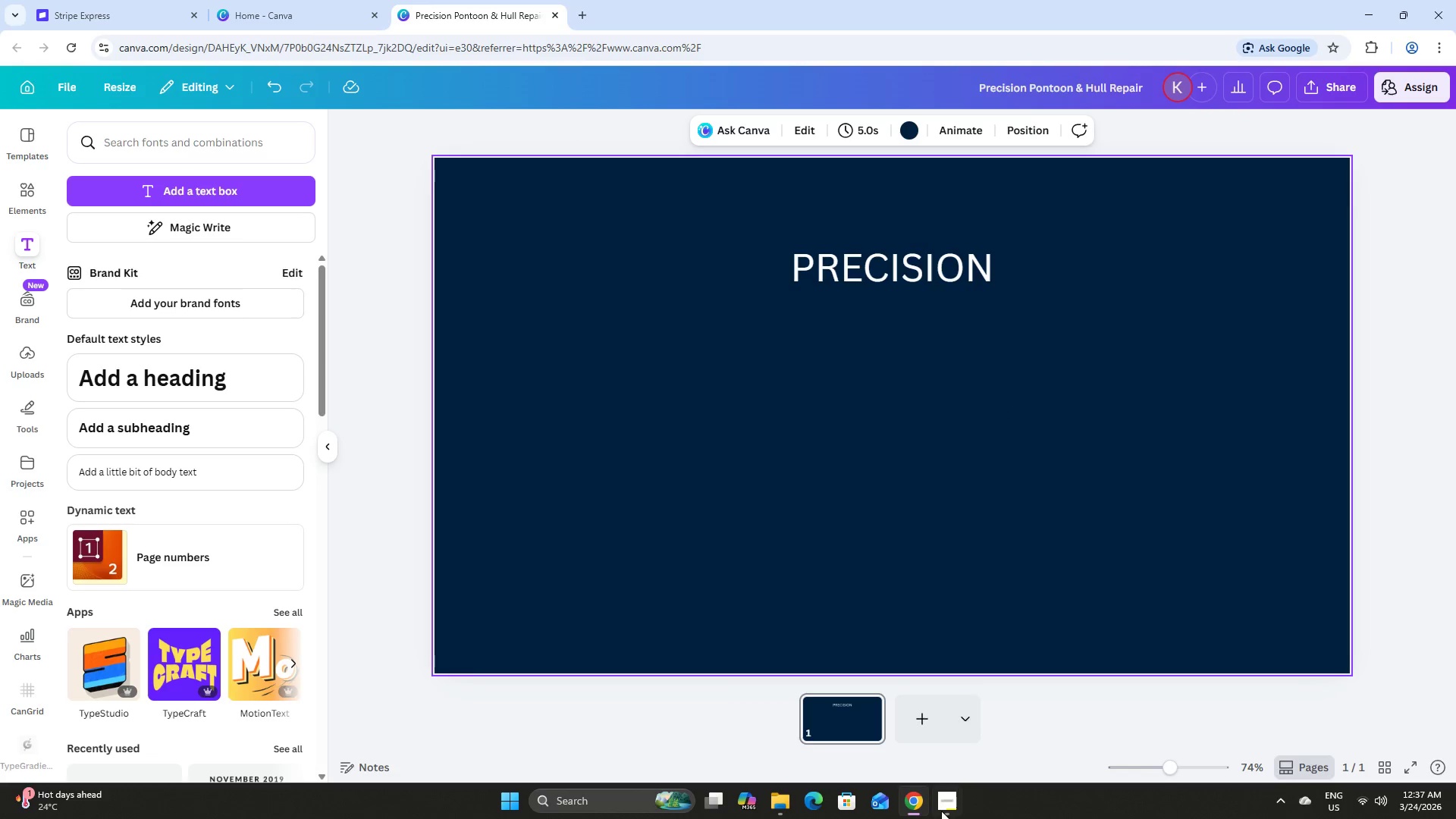 
left_click([939, 818])